 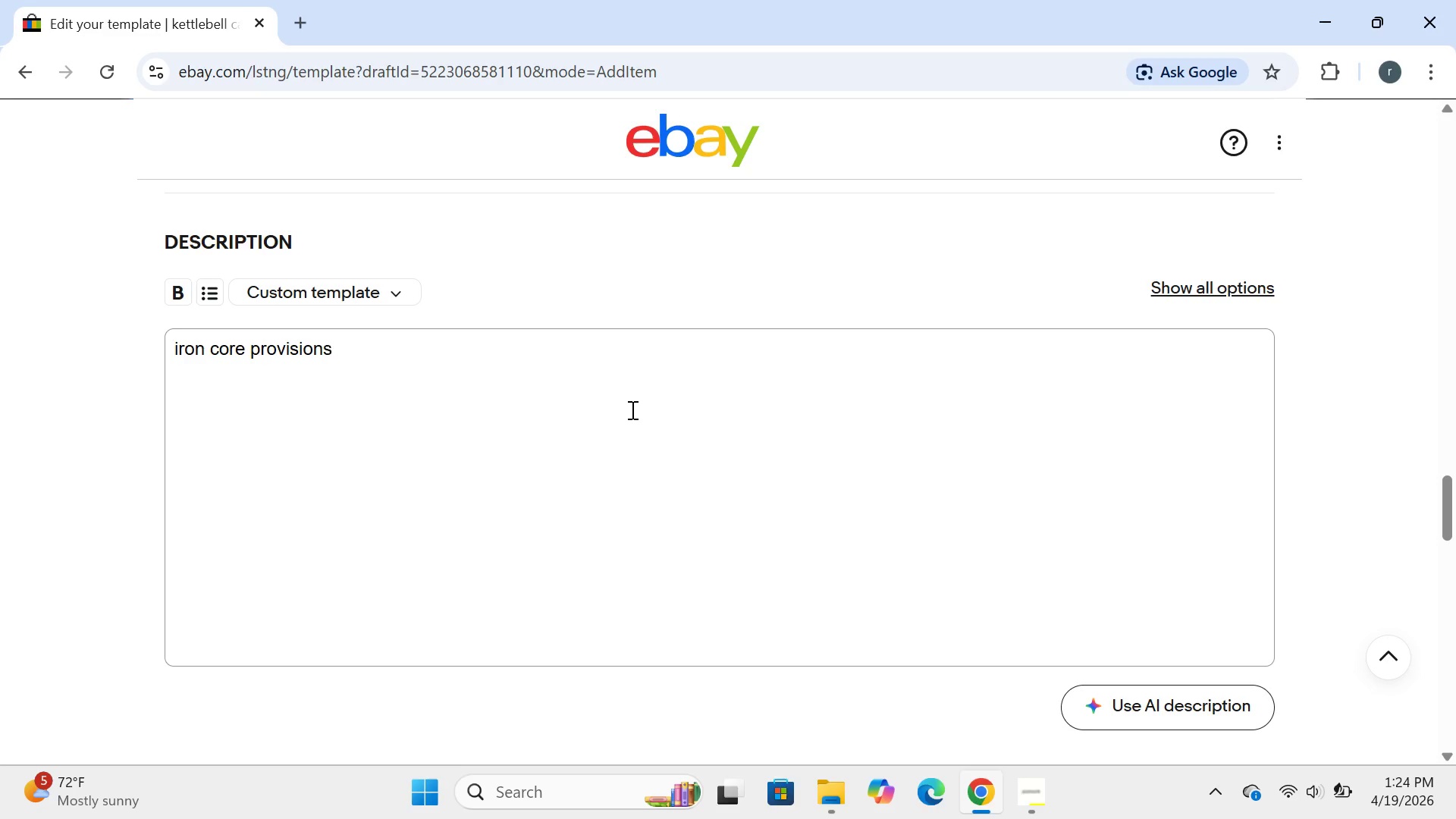 
key(Space)
 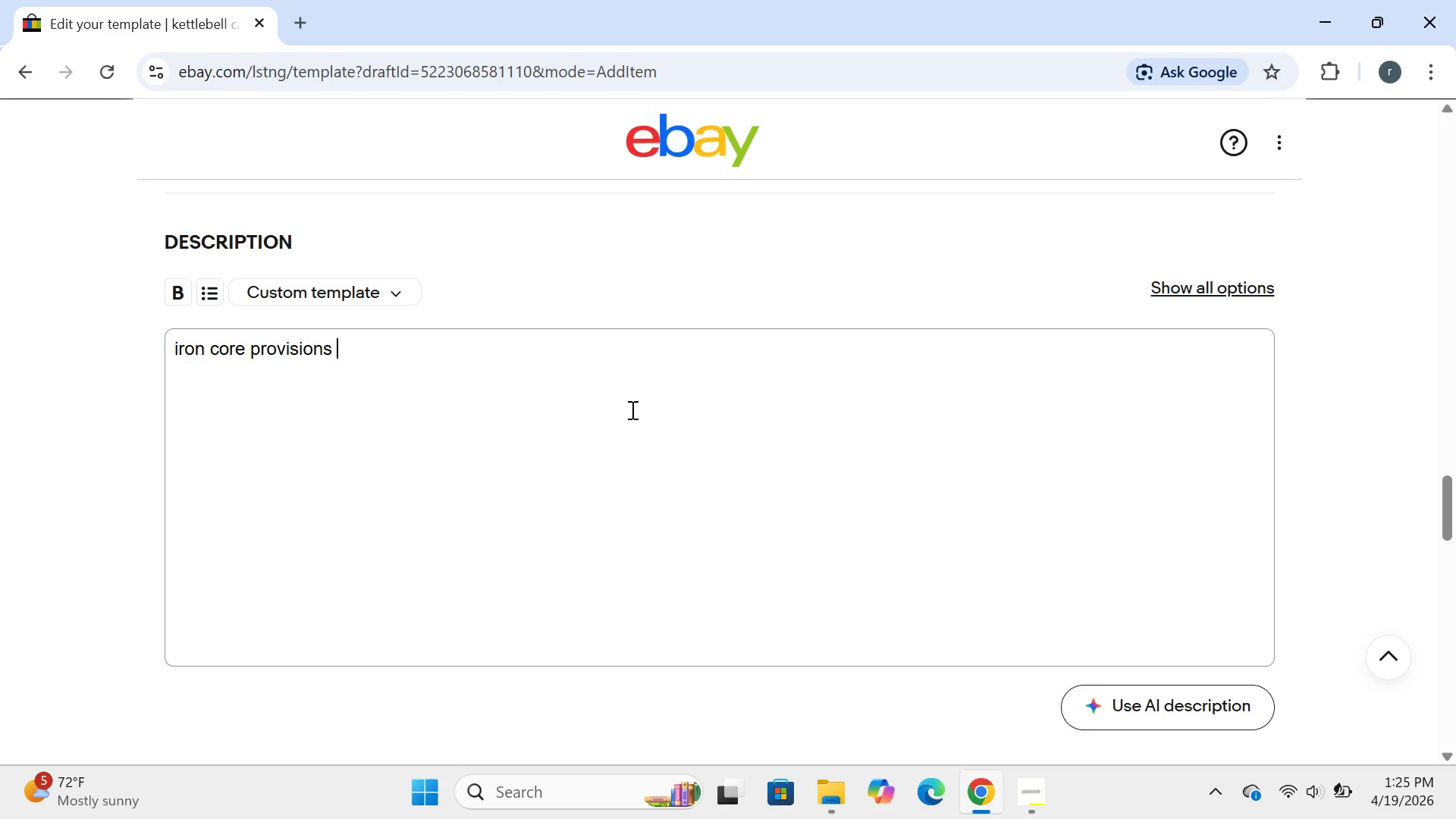 
wait(75.05)
 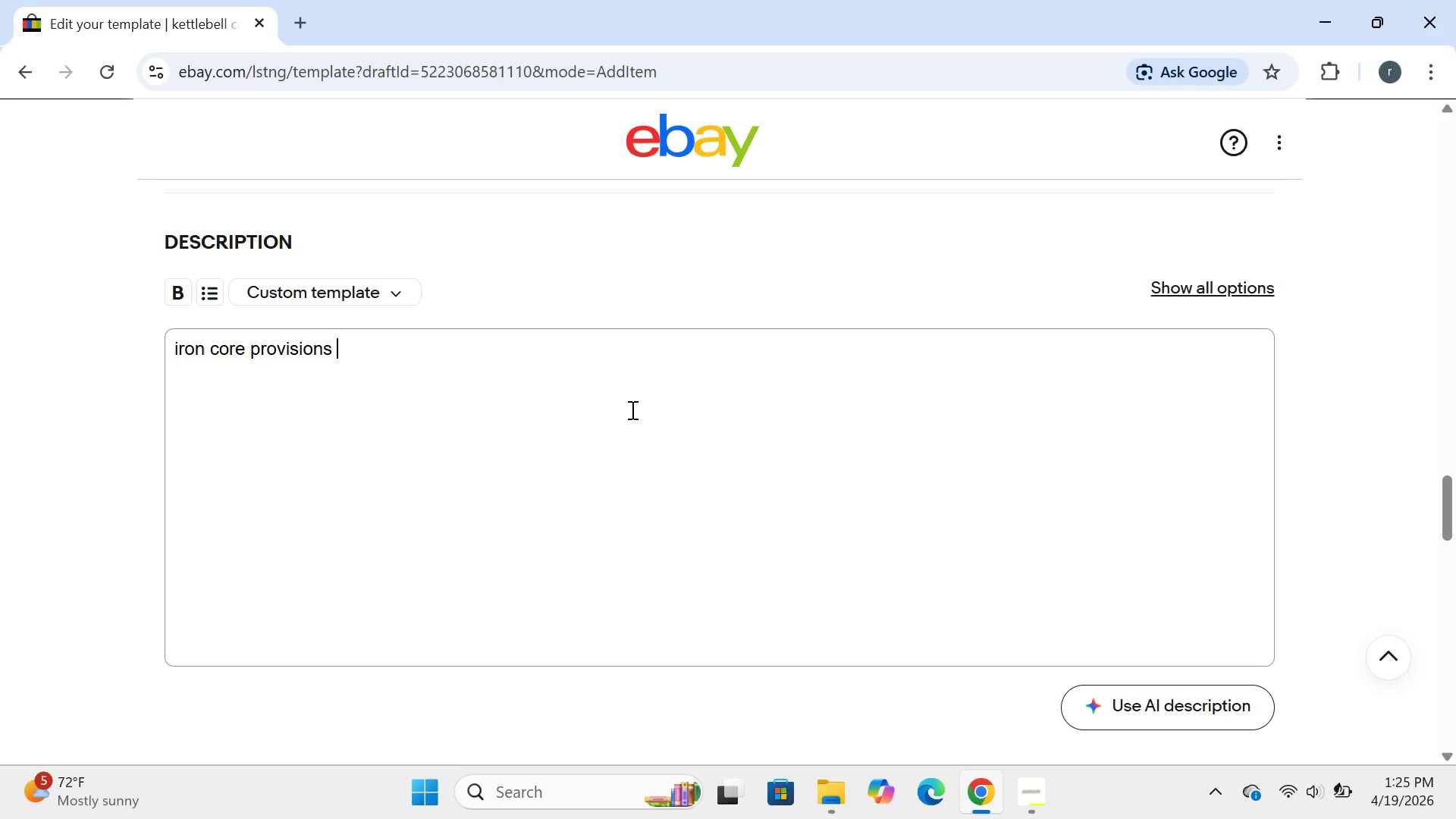 
type(- cast iron kettle bell)
 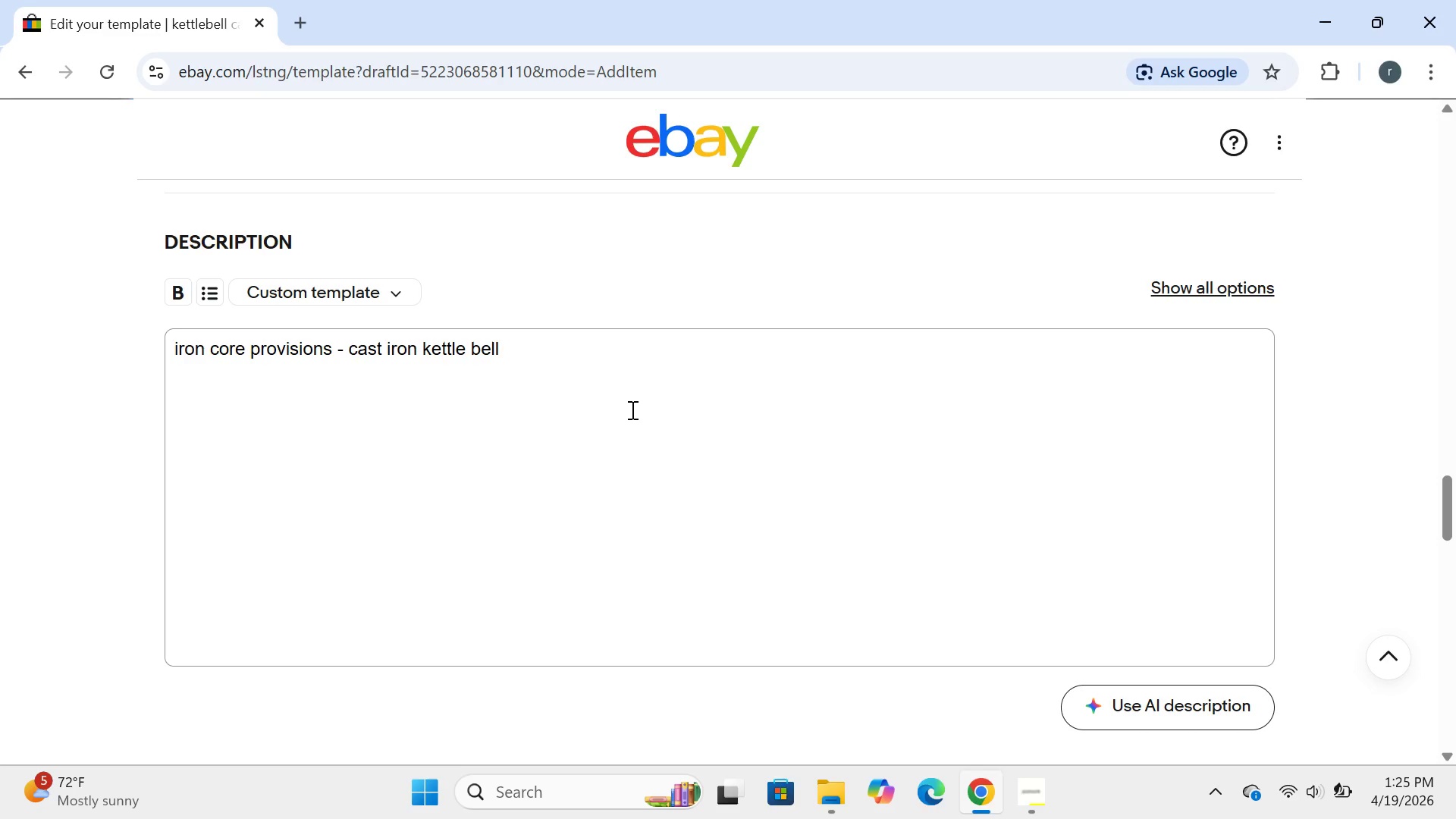 
key(Enter)
 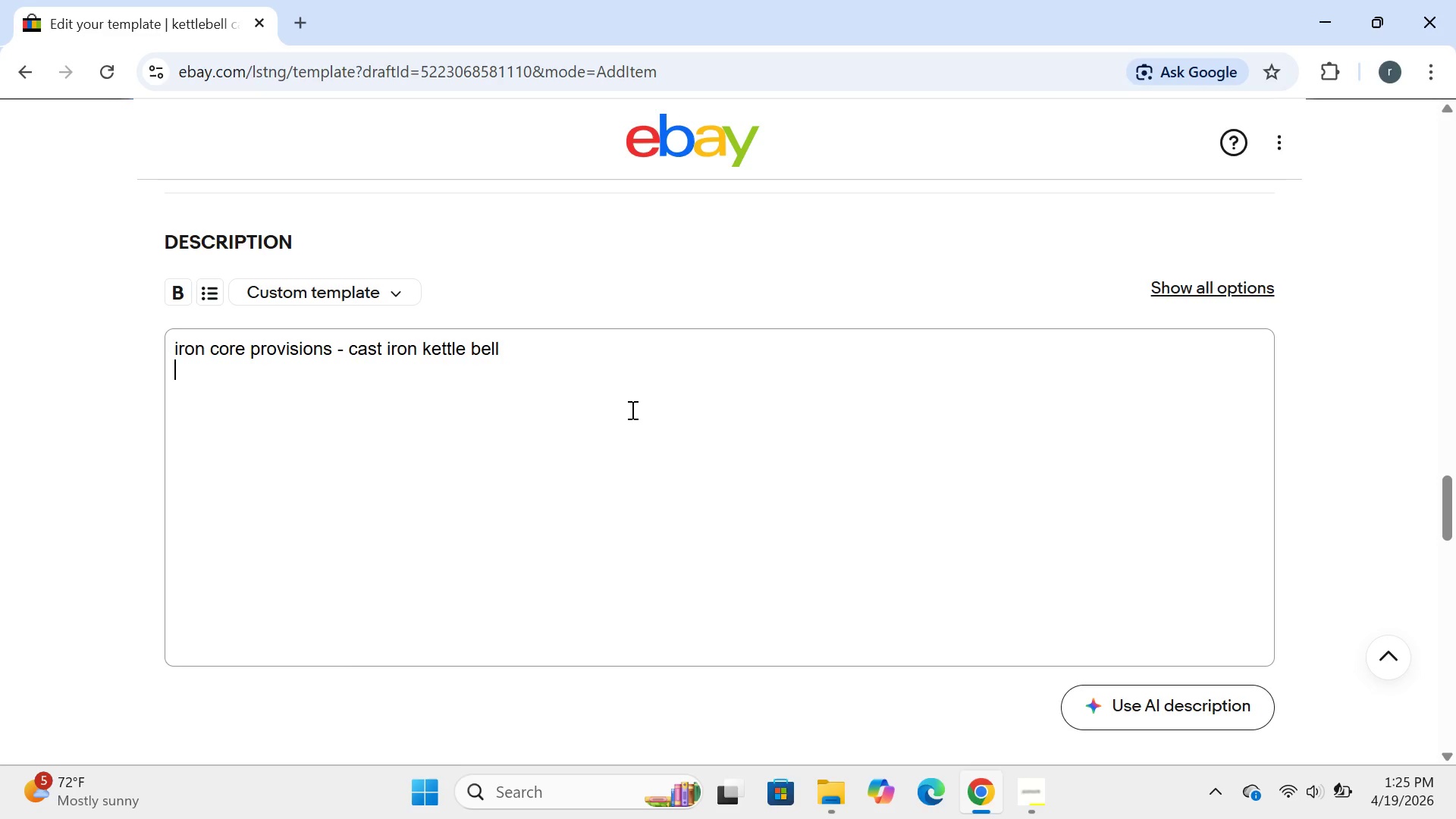 
type(if )
 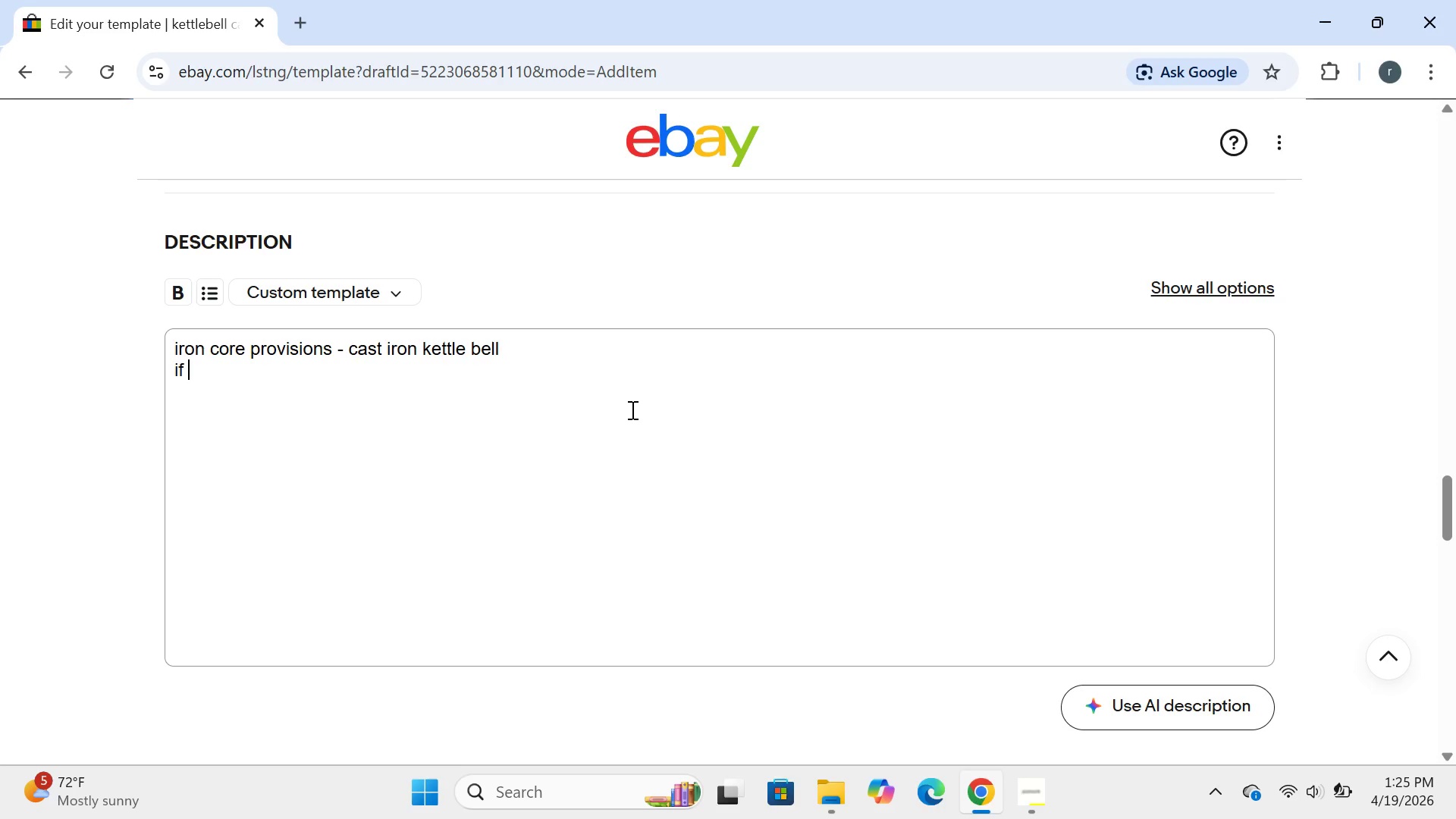 
wait(11.48)
 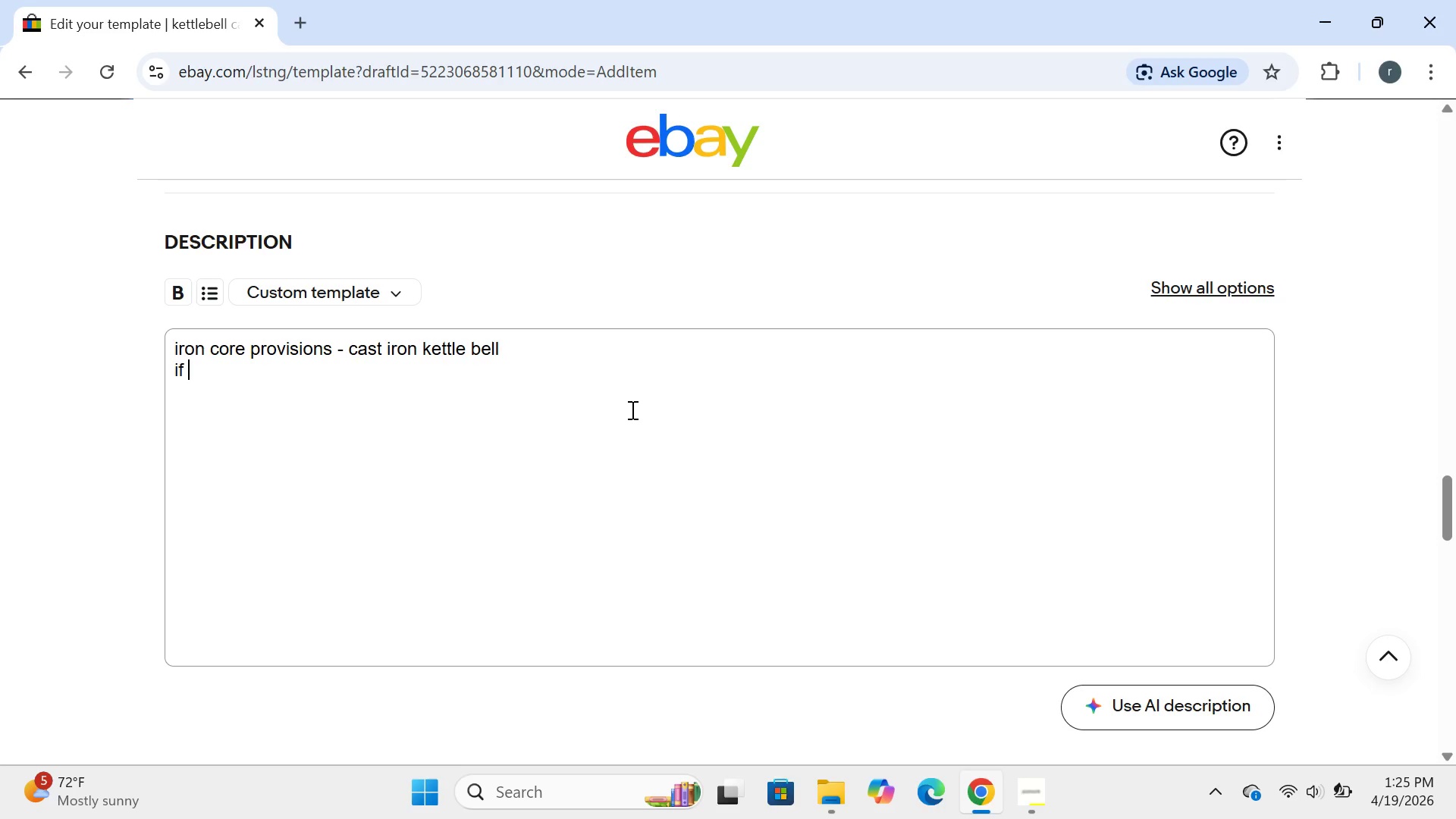 
left_click([1028, 799])